 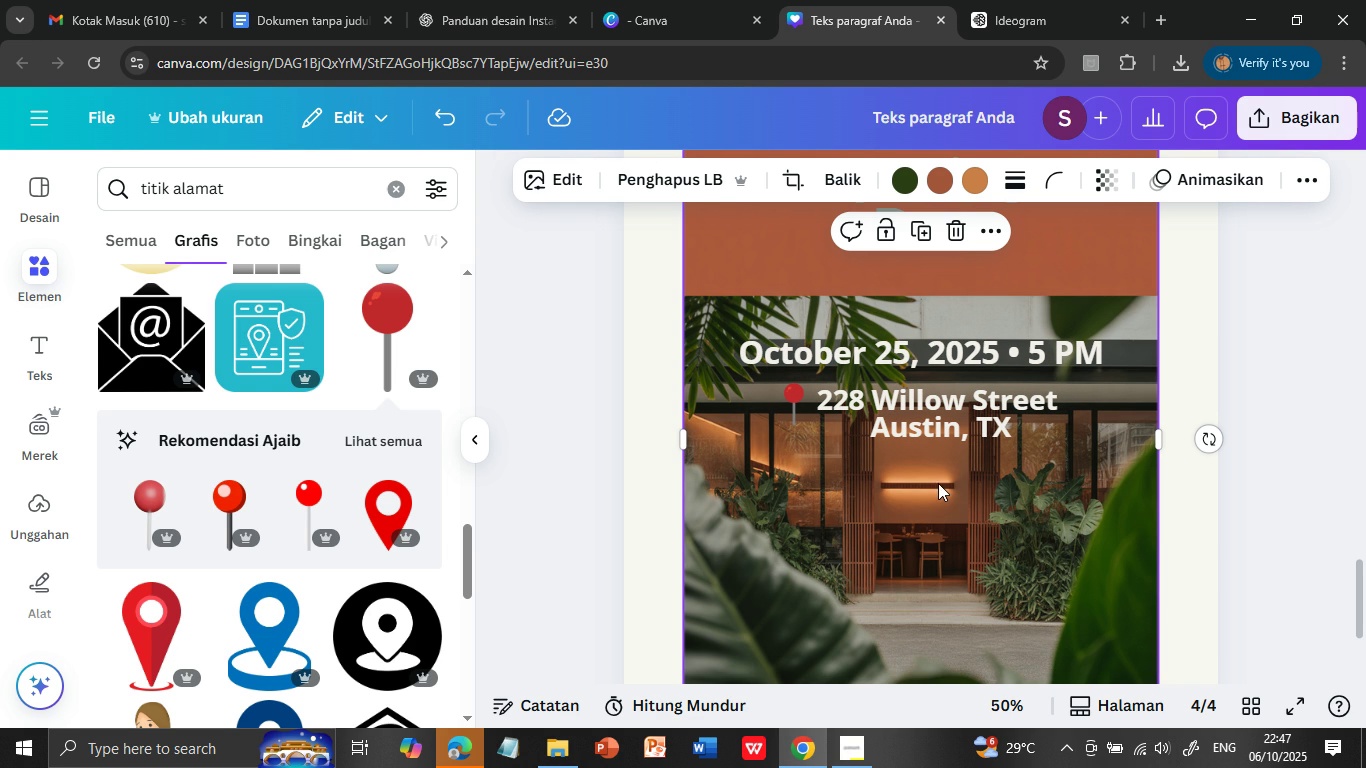 
scroll: coordinate [244, 577], scroll_direction: down, amount: 2.0
 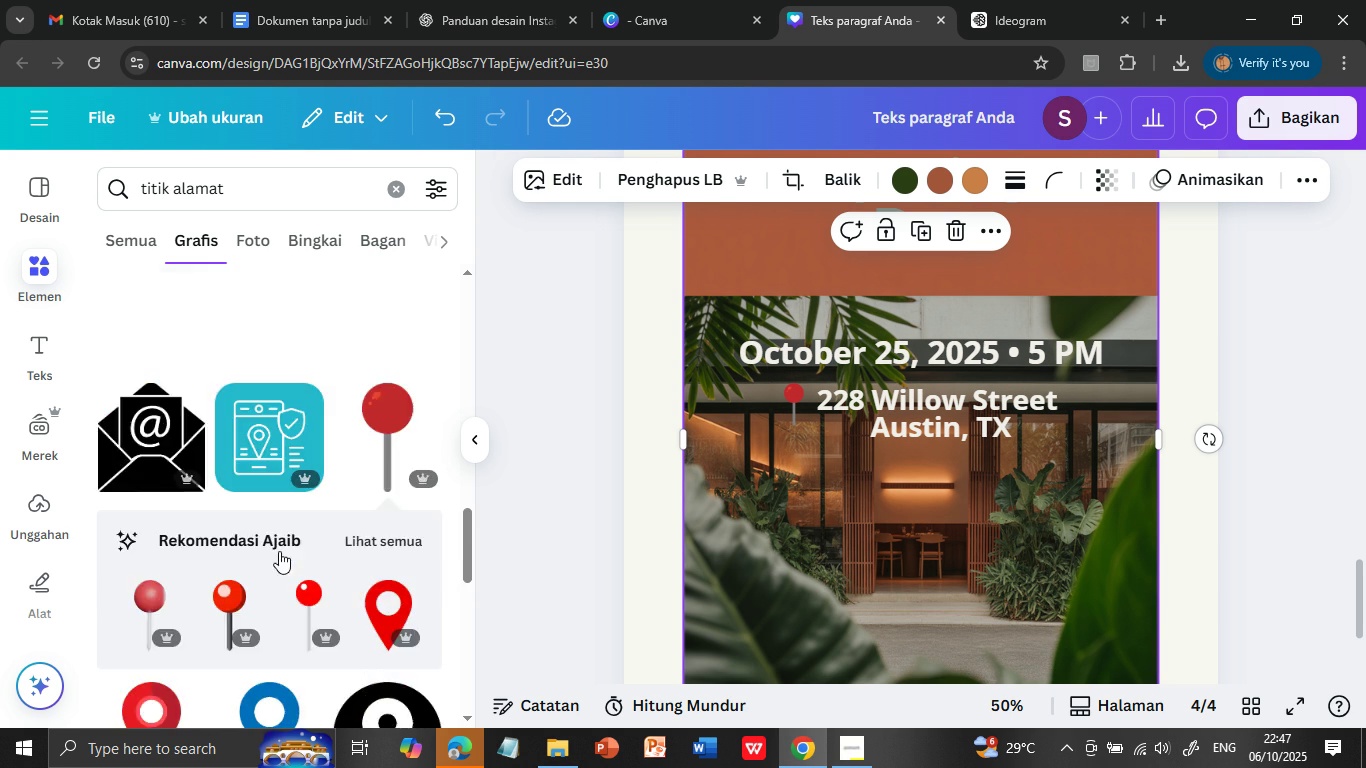 
scroll: coordinate [286, 531], scroll_direction: up, amount: 9.0
 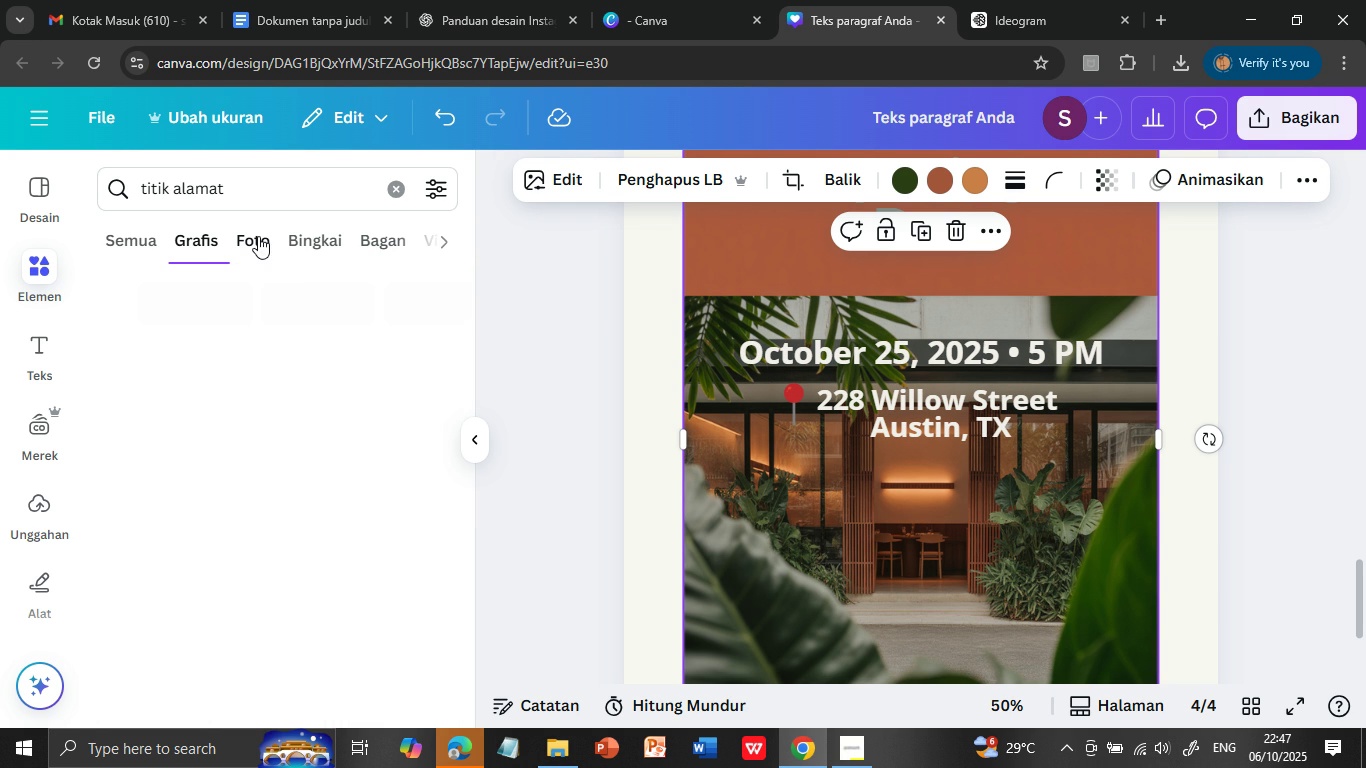 
left_click([246, 233])
 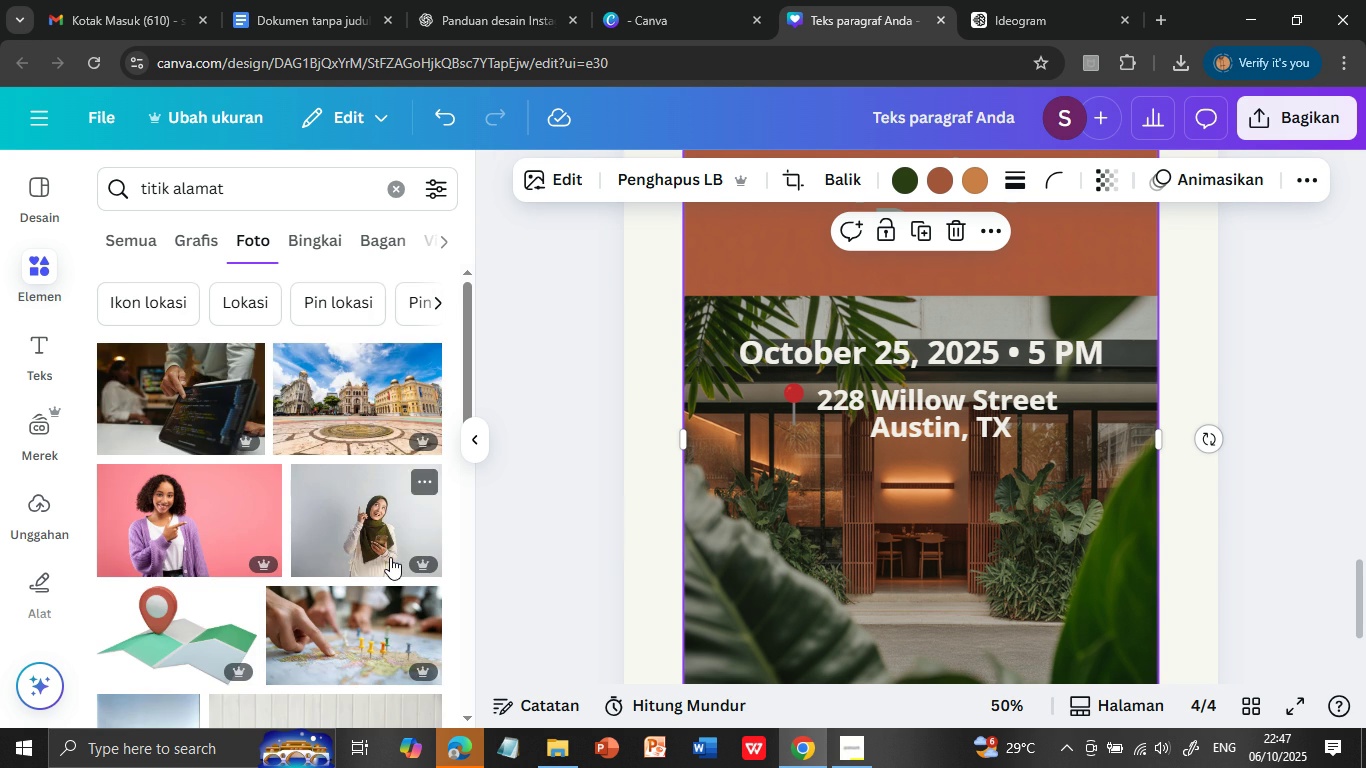 
scroll: coordinate [274, 542], scroll_direction: down, amount: 6.0